 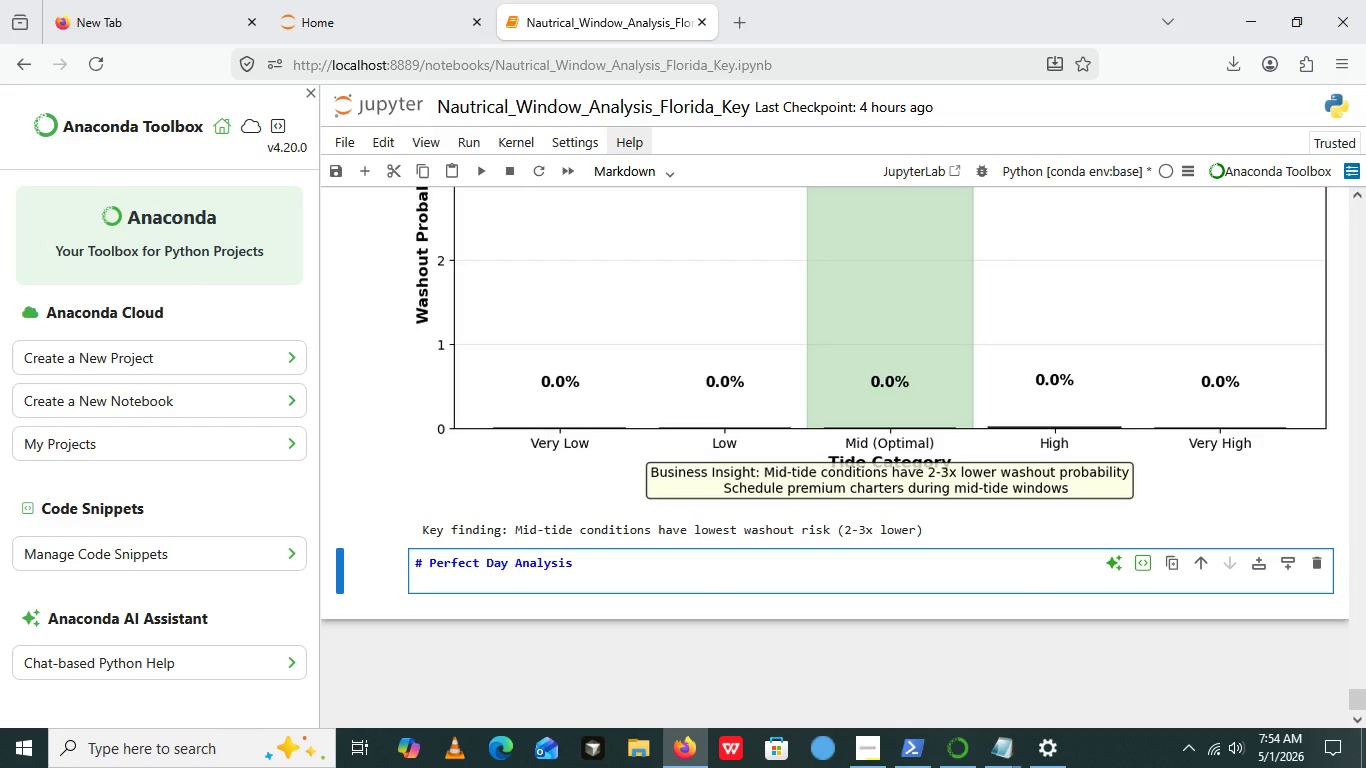 
type(Define perfect day ci)
 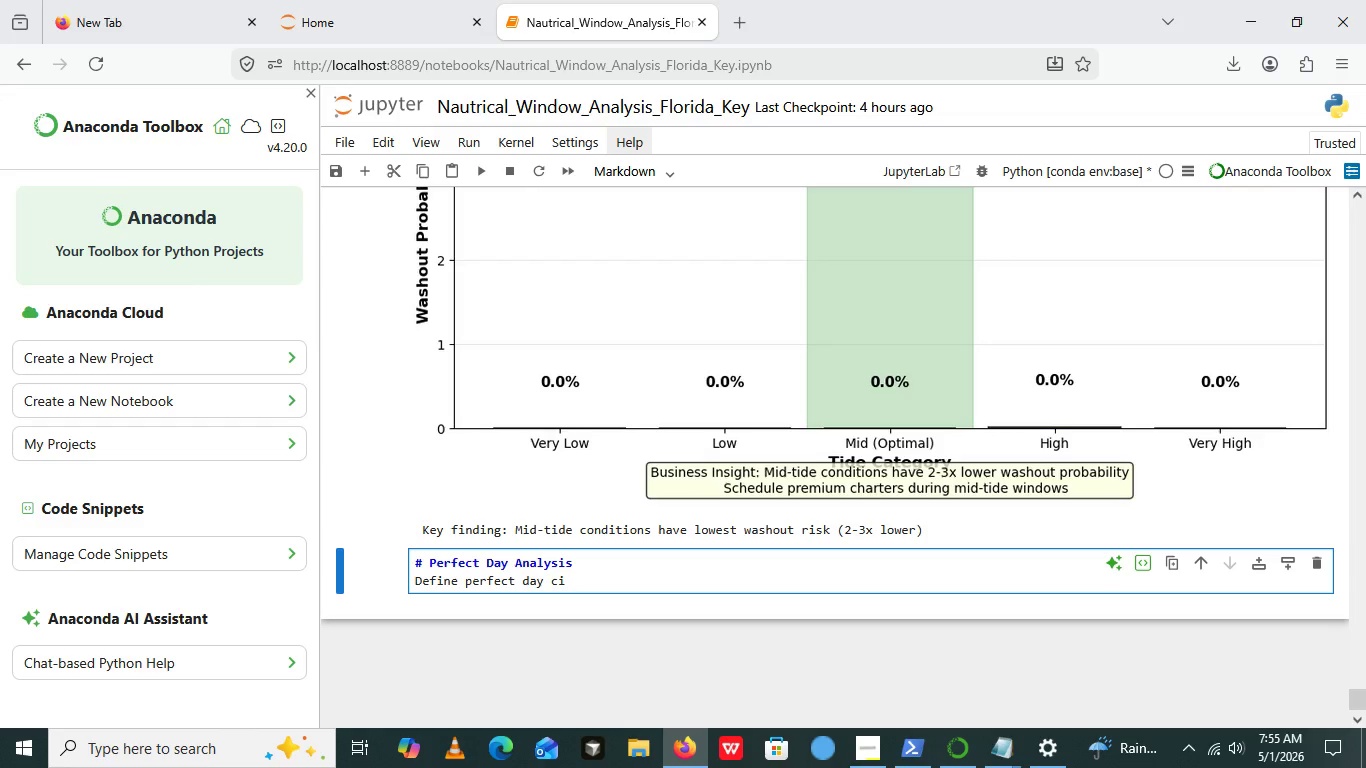 
wait(34.28)
 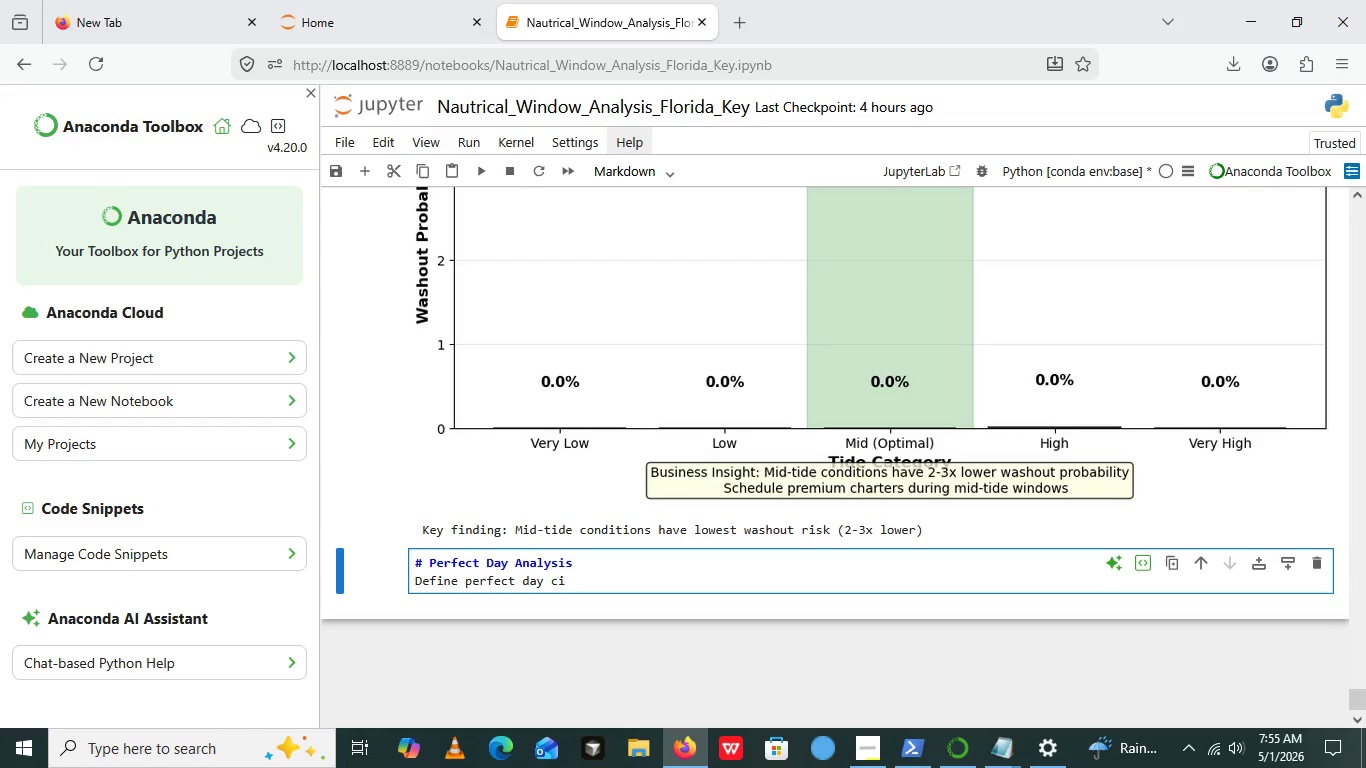 
key(Backspace)
 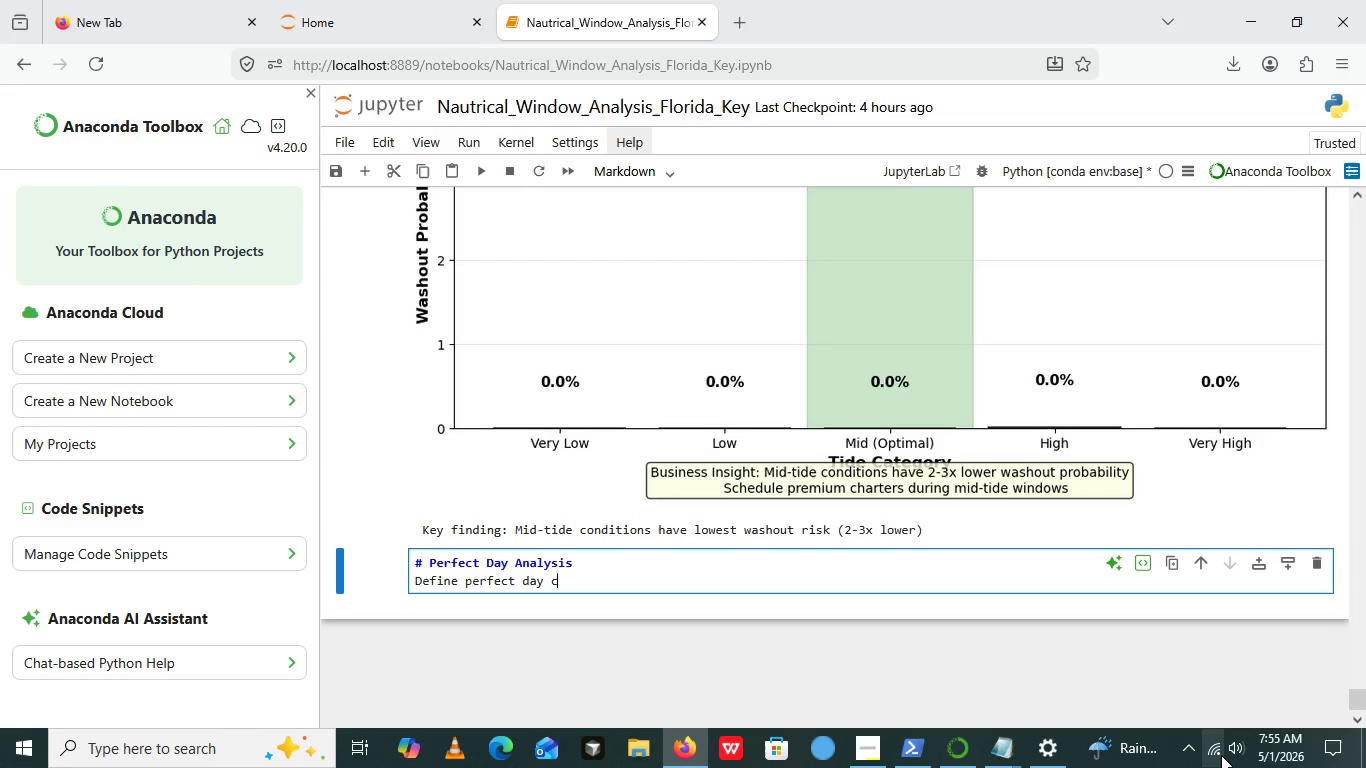 
left_click([1221, 755])
 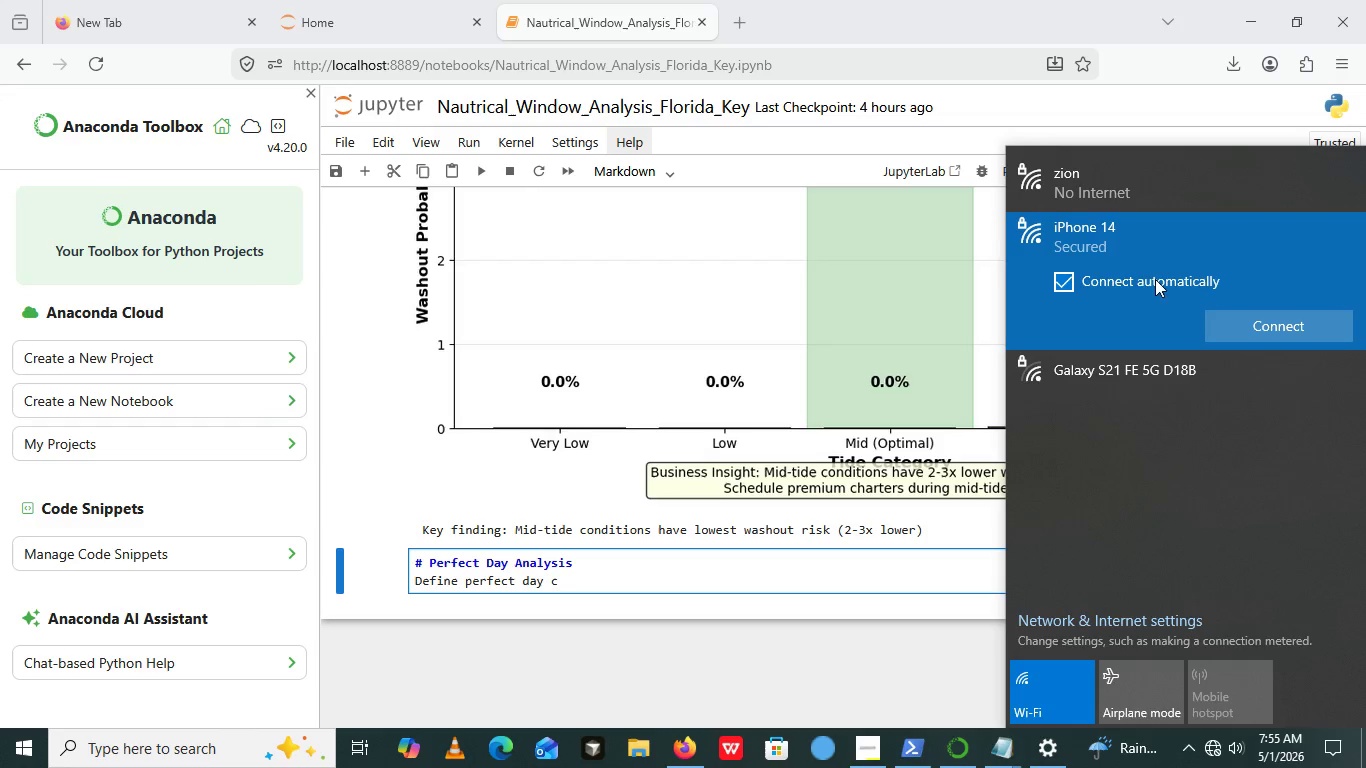 
wait(10.45)
 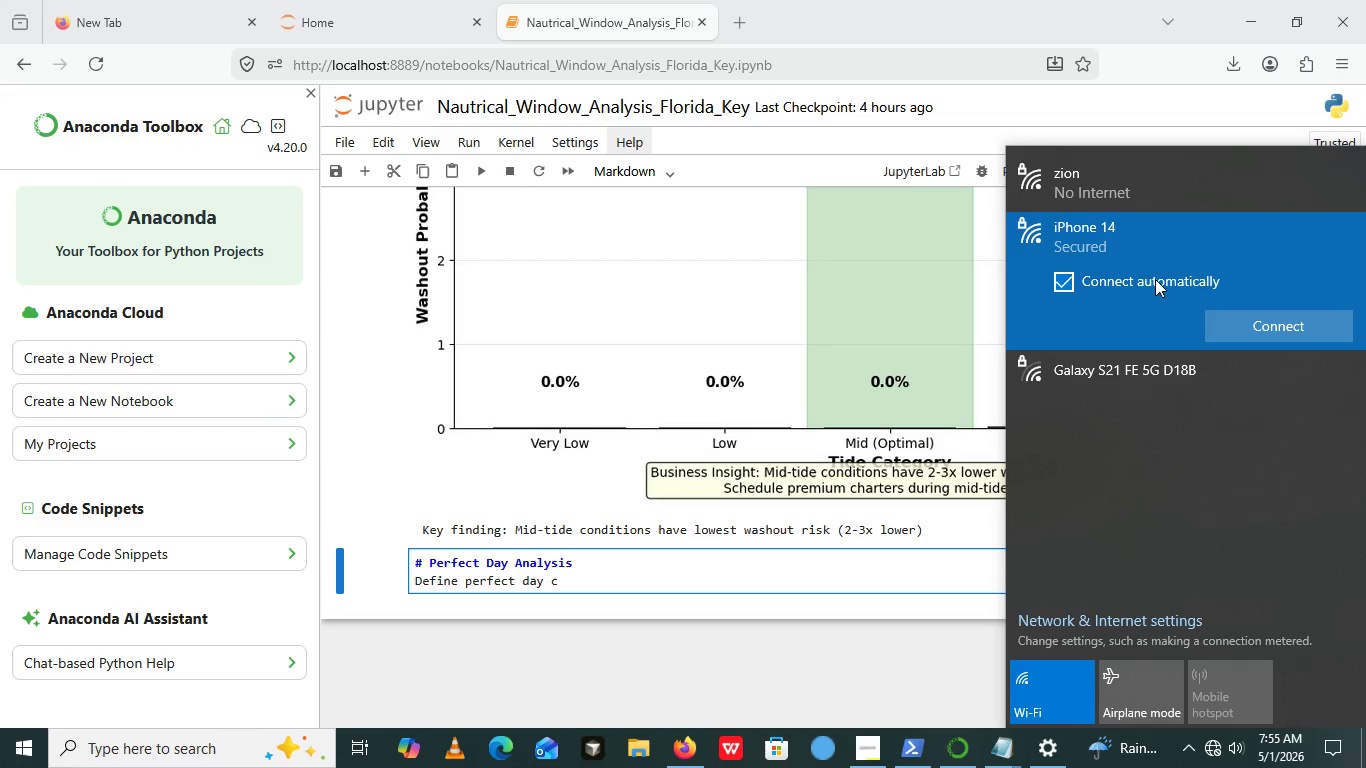 
left_click([1132, 174])
 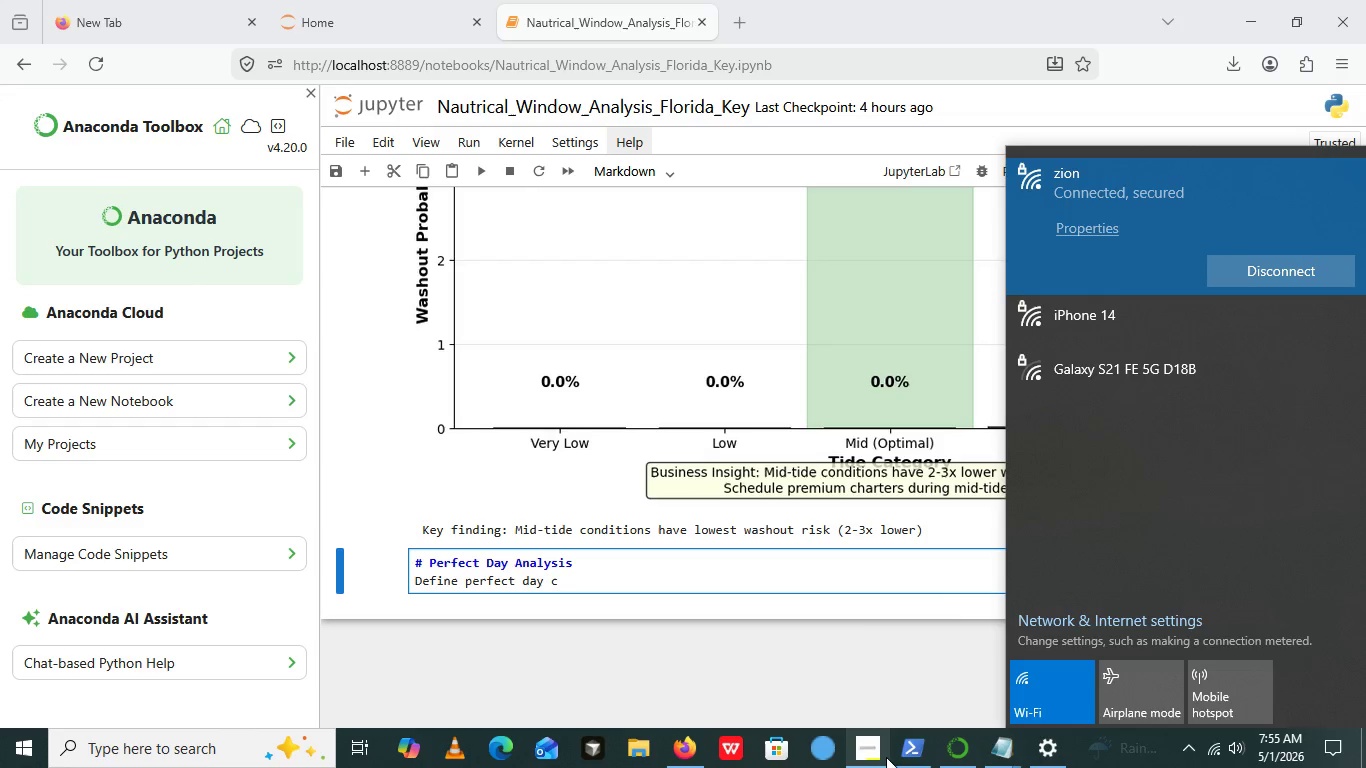 
left_click([886, 757])